 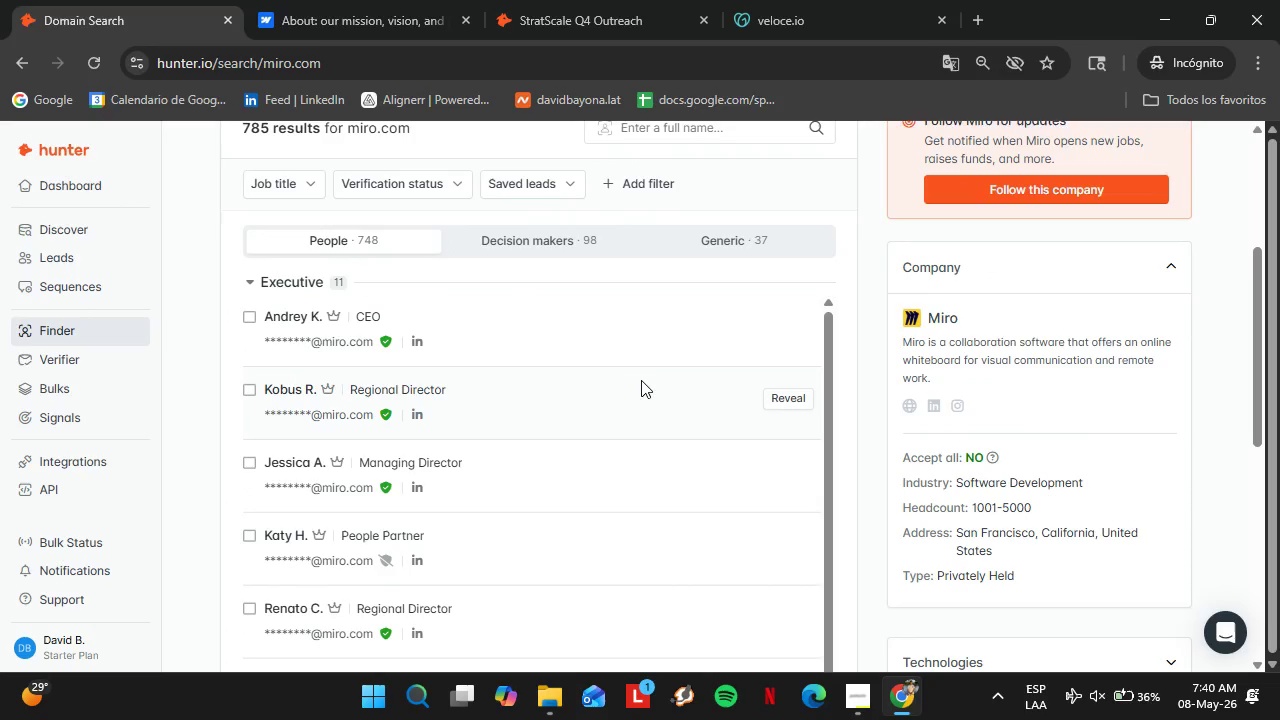 
left_click([292, 278])
 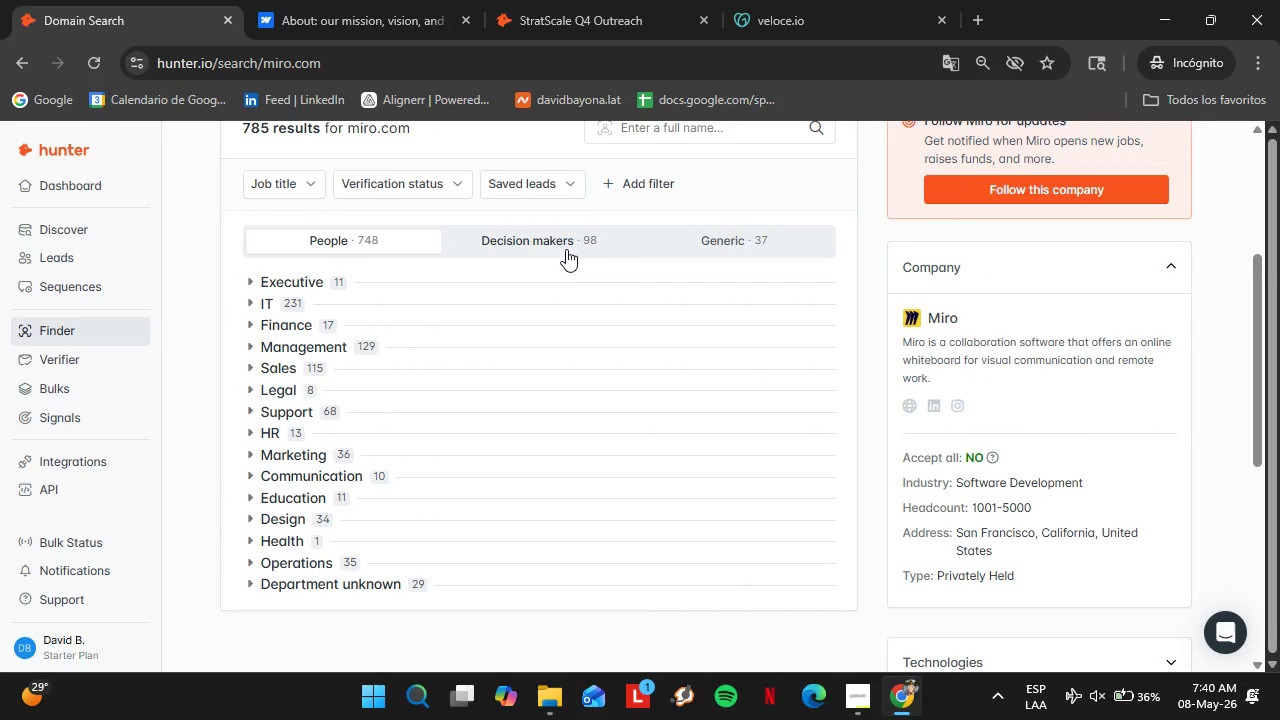 
left_click([566, 249])
 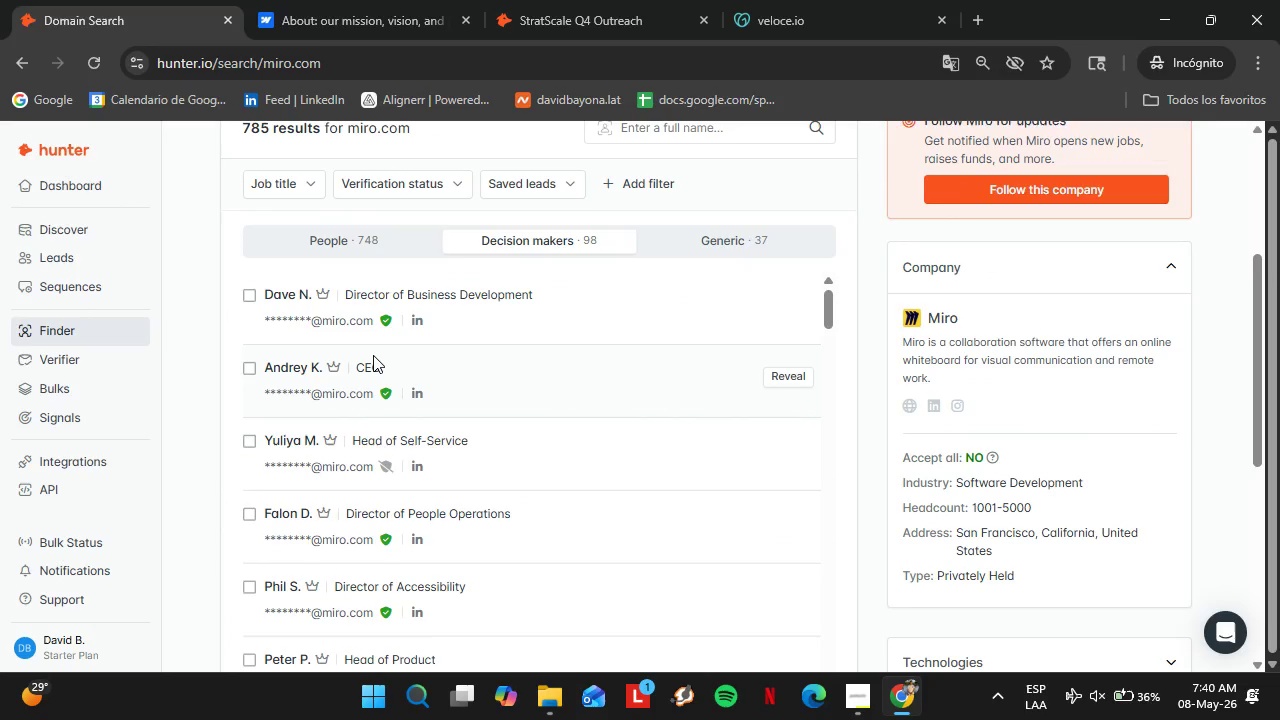 
scroll: coordinate [760, 446], scroll_direction: down, amount: 8.0
 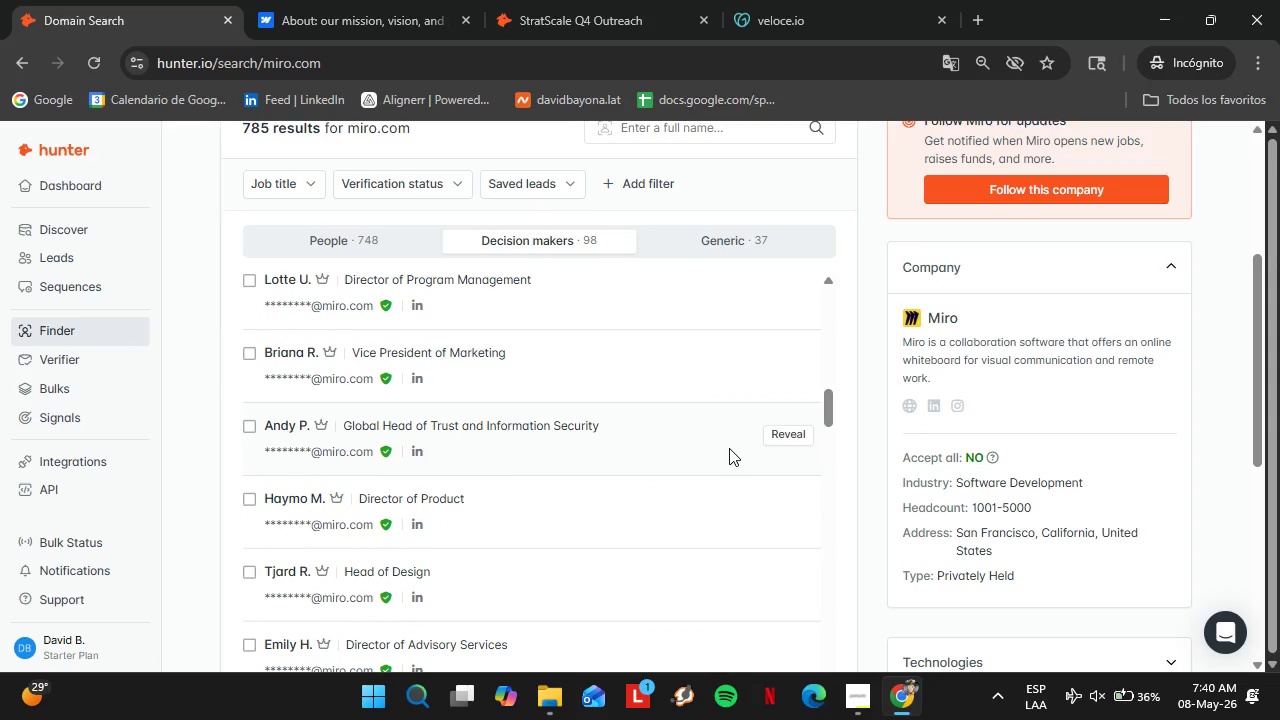 
scroll: coordinate [569, 385], scroll_direction: down, amount: 7.0
 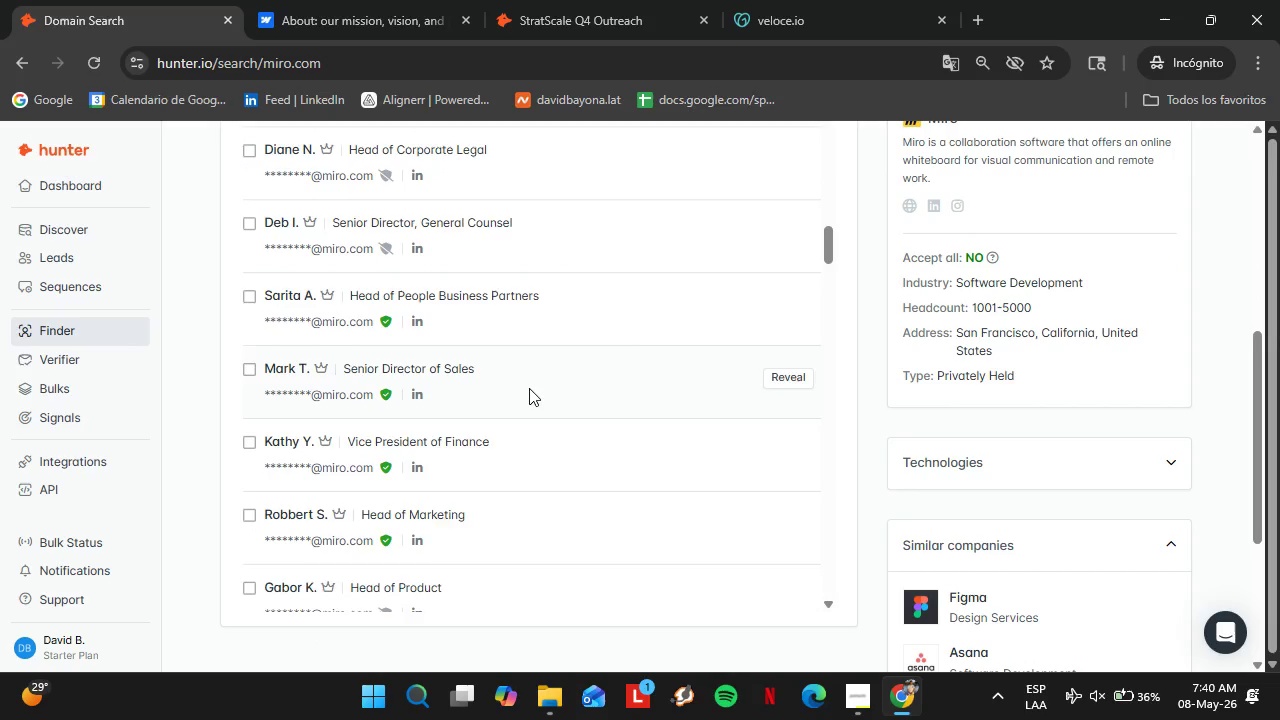 
scroll: coordinate [373, 415], scroll_direction: down, amount: 7.0
 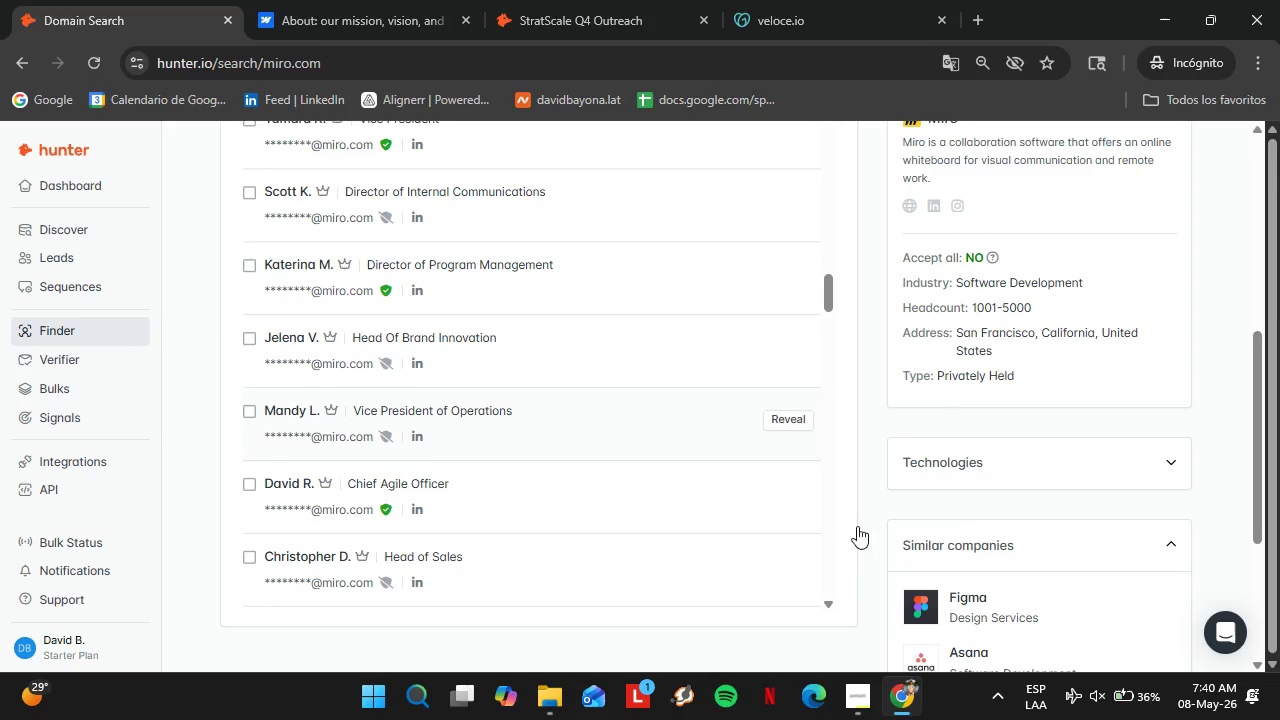 
left_click([859, 690])